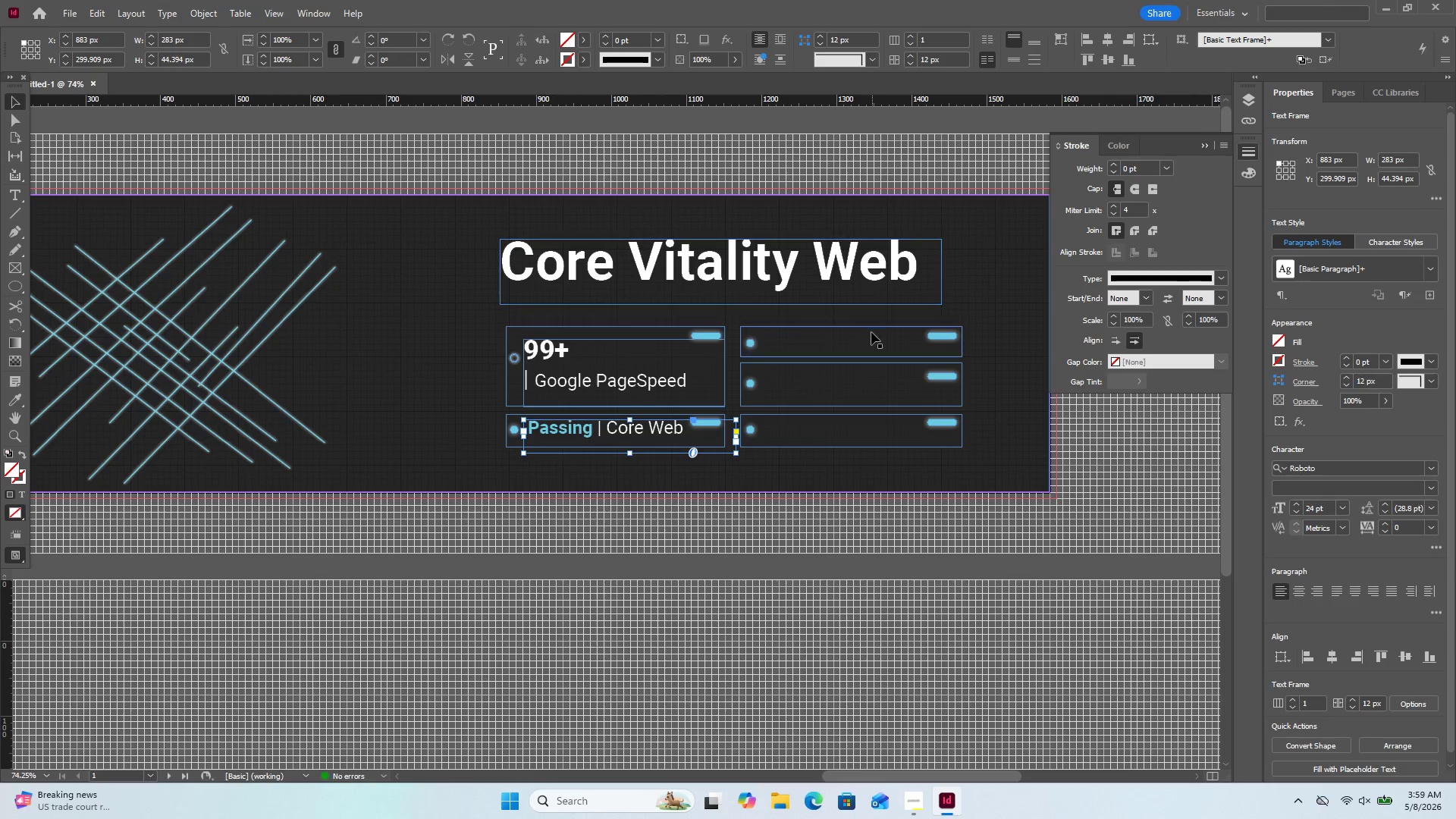 
left_click([871, 332])
 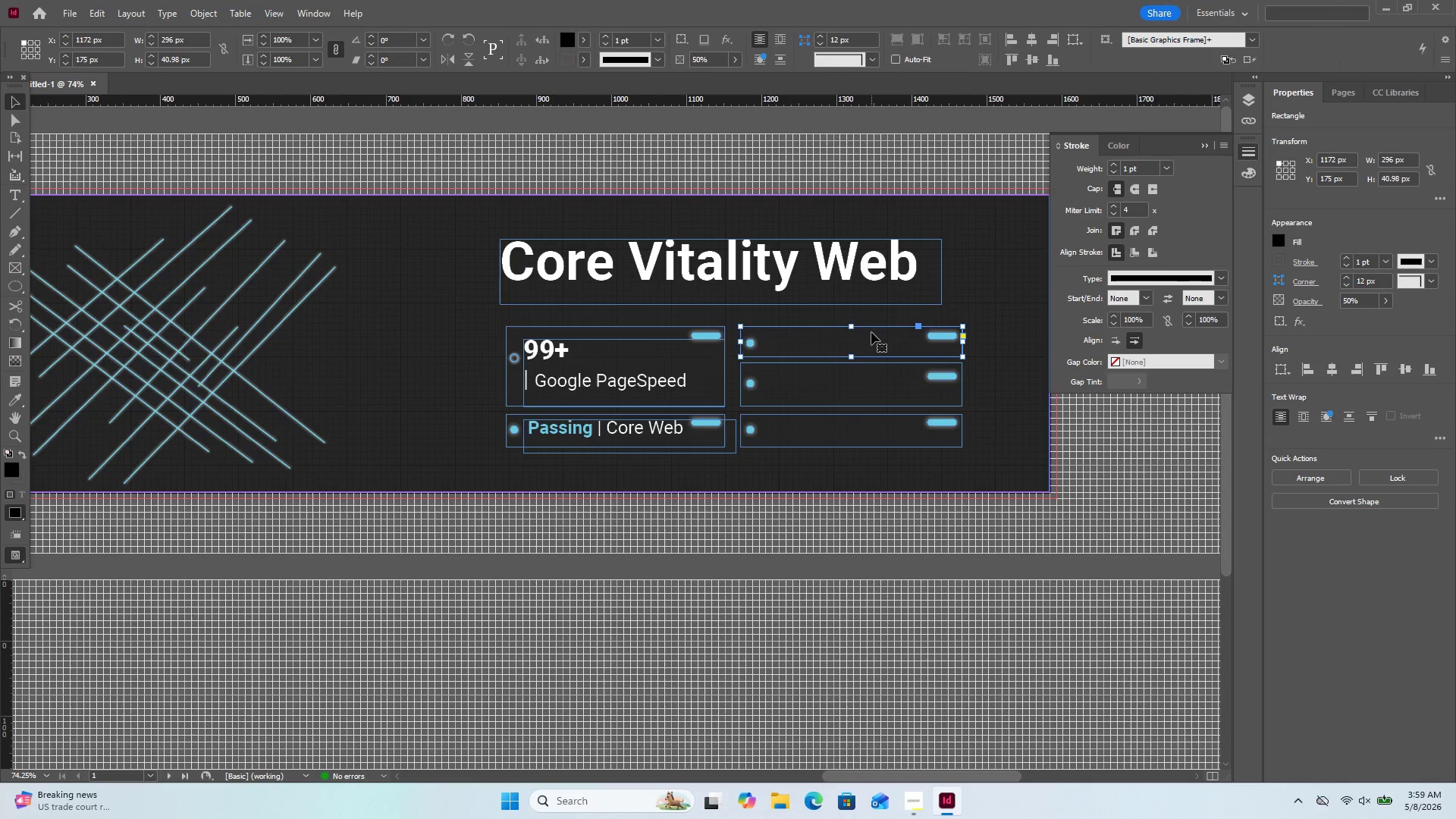 
key(Control+V)
 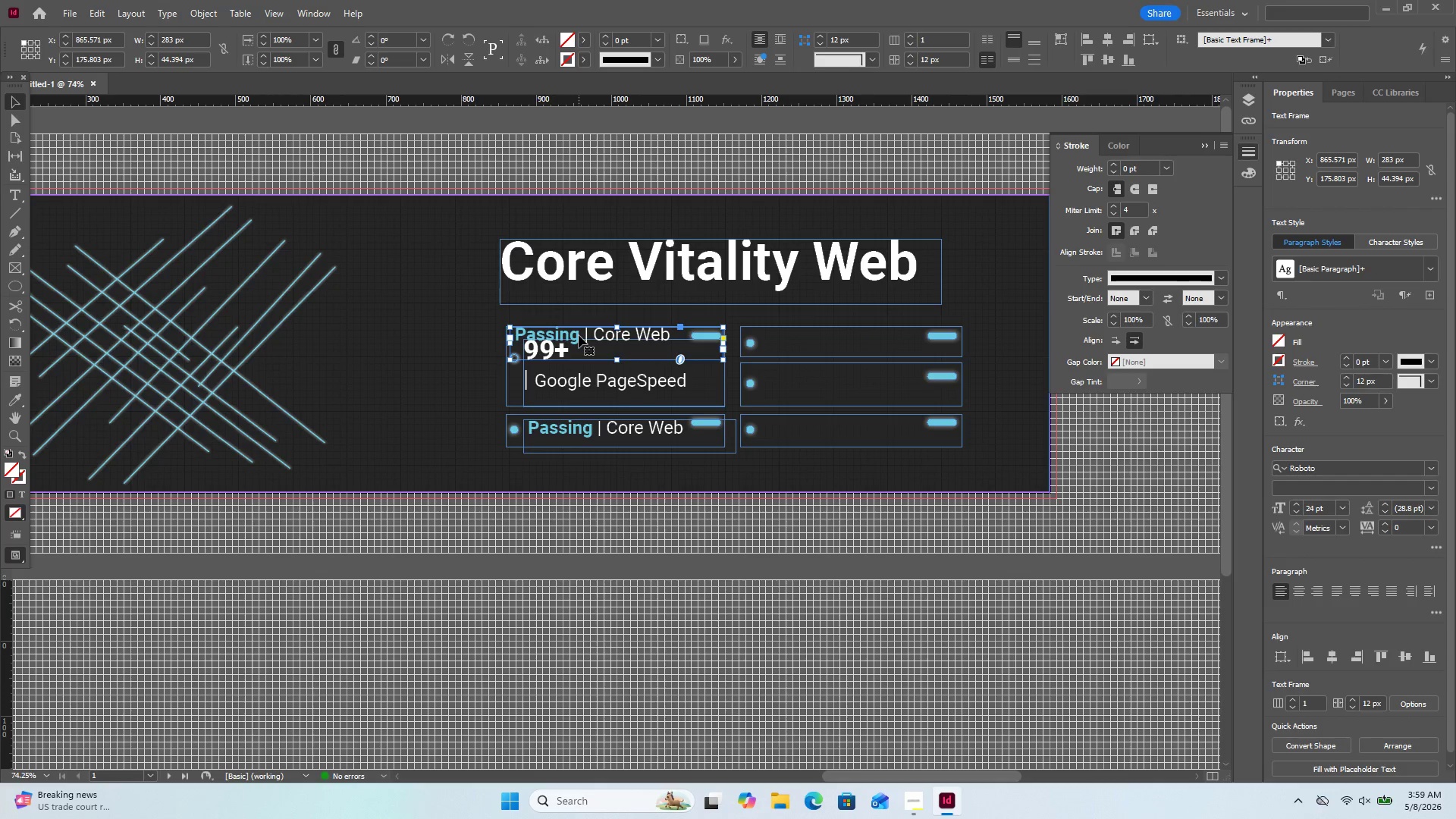 
left_click_drag(start_coordinate=[578, 332], to_coordinate=[811, 334])
 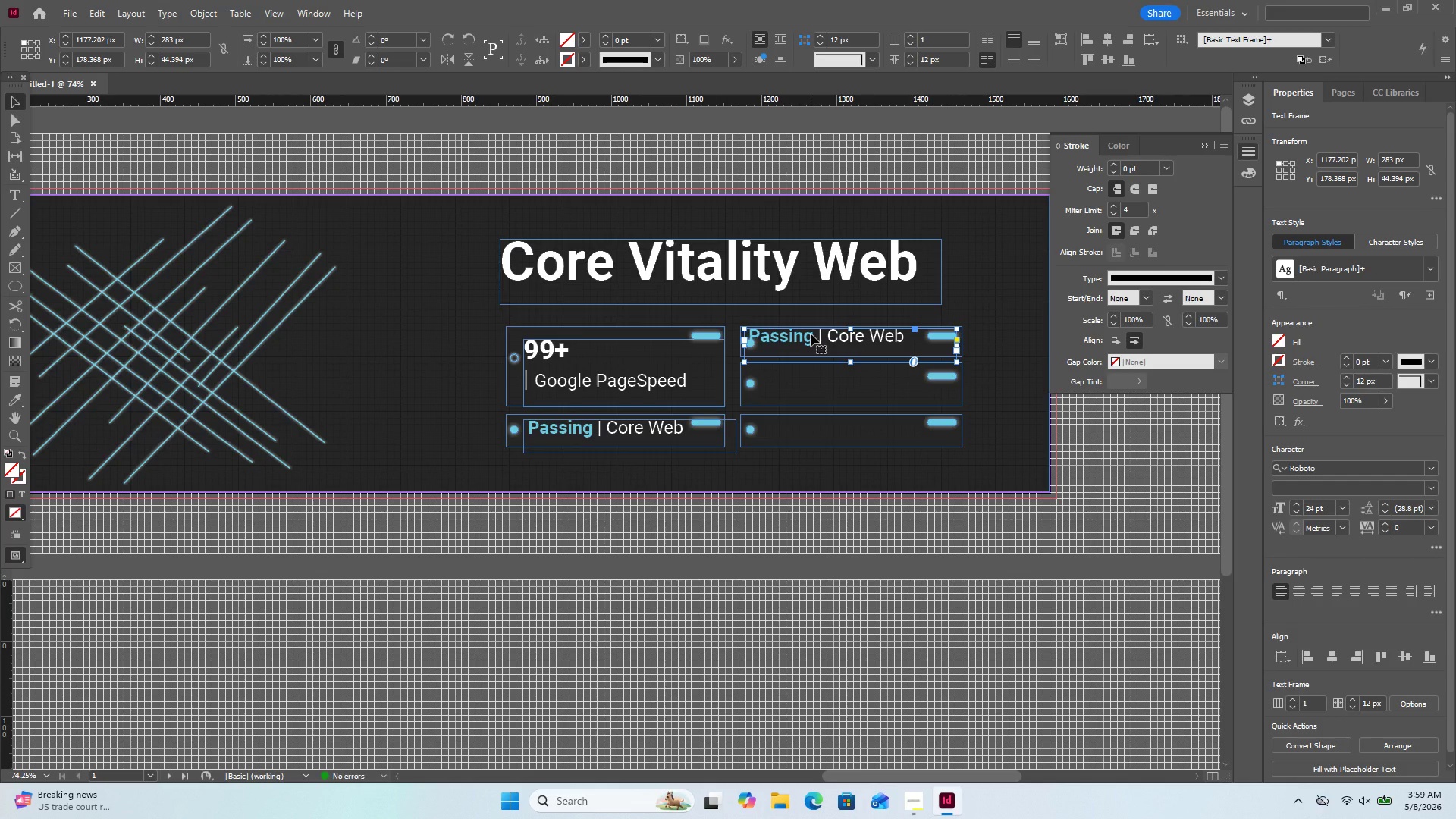 
left_click_drag(start_coordinate=[811, 334], to_coordinate=[821, 339])
 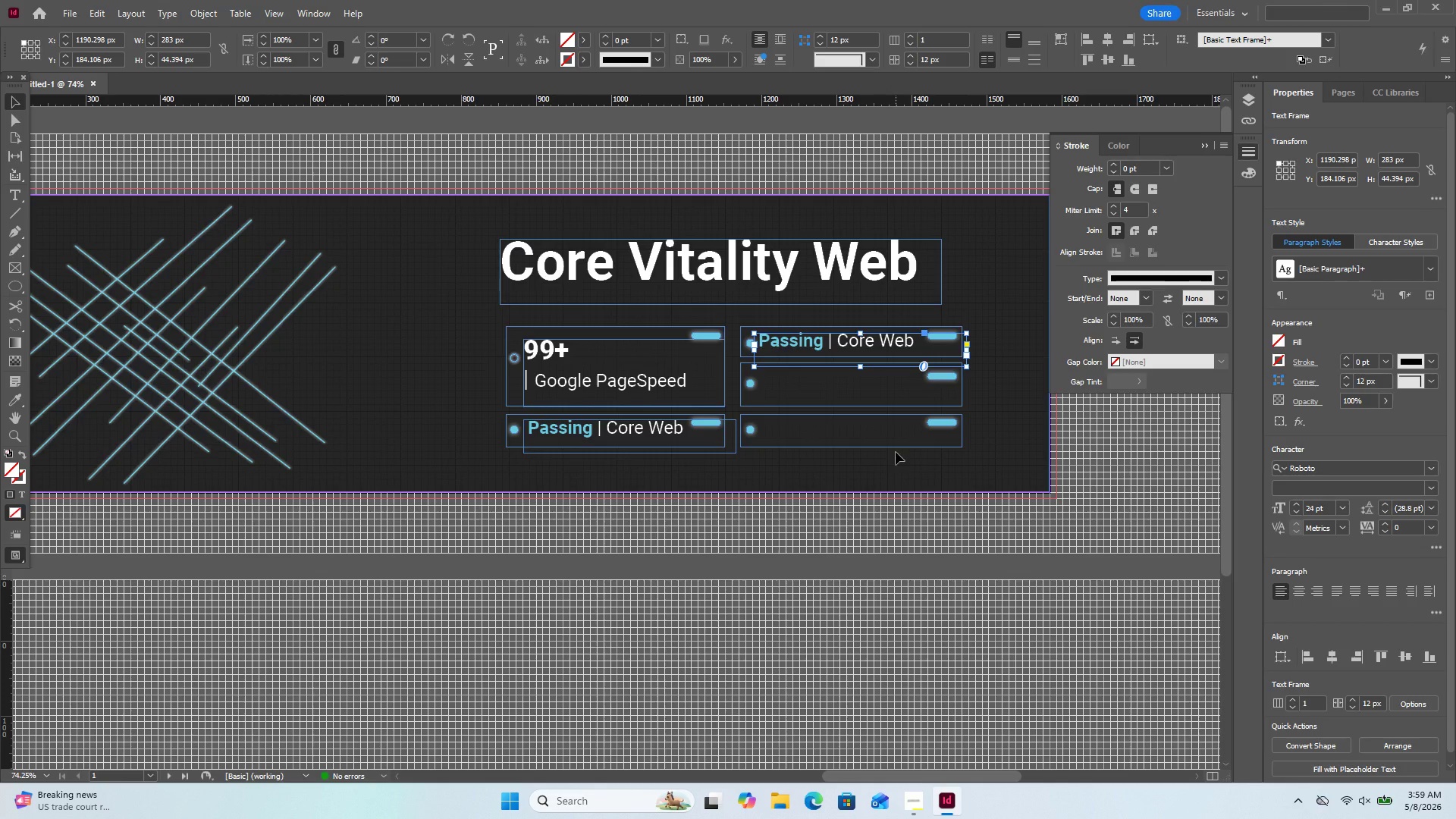 
wait(11.24)
 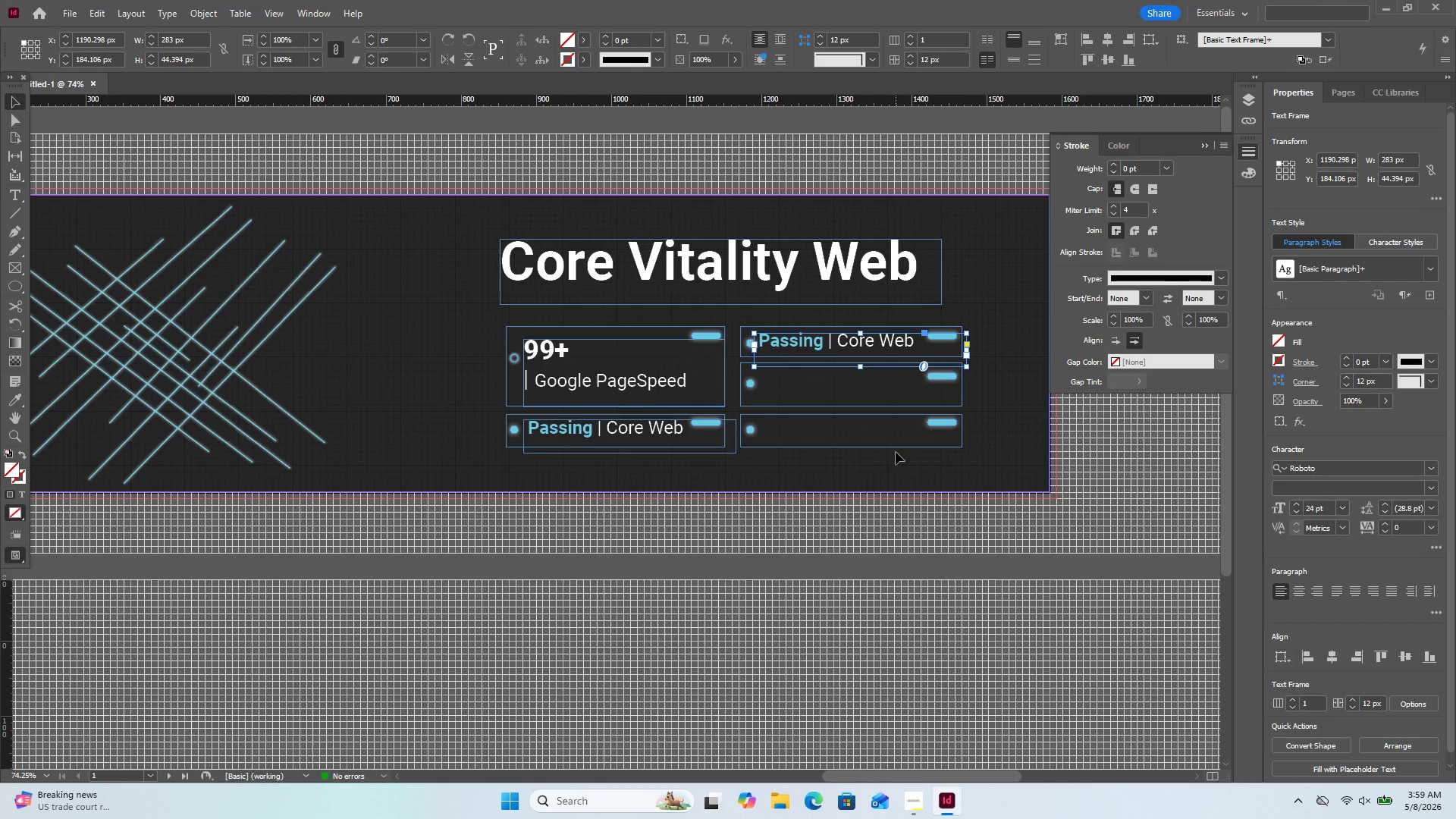 
double_click([782, 341])
 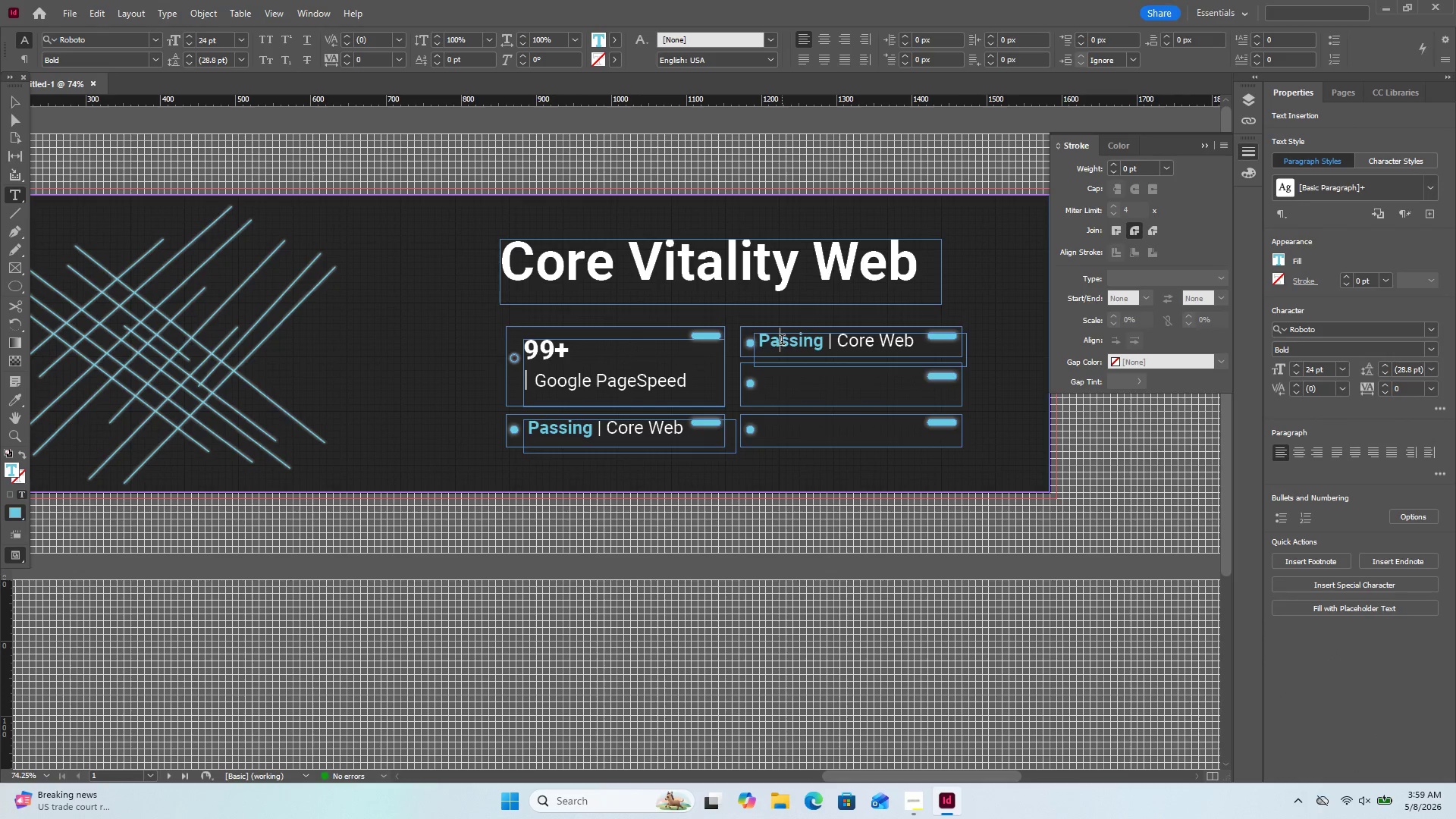 
double_click([782, 341])
 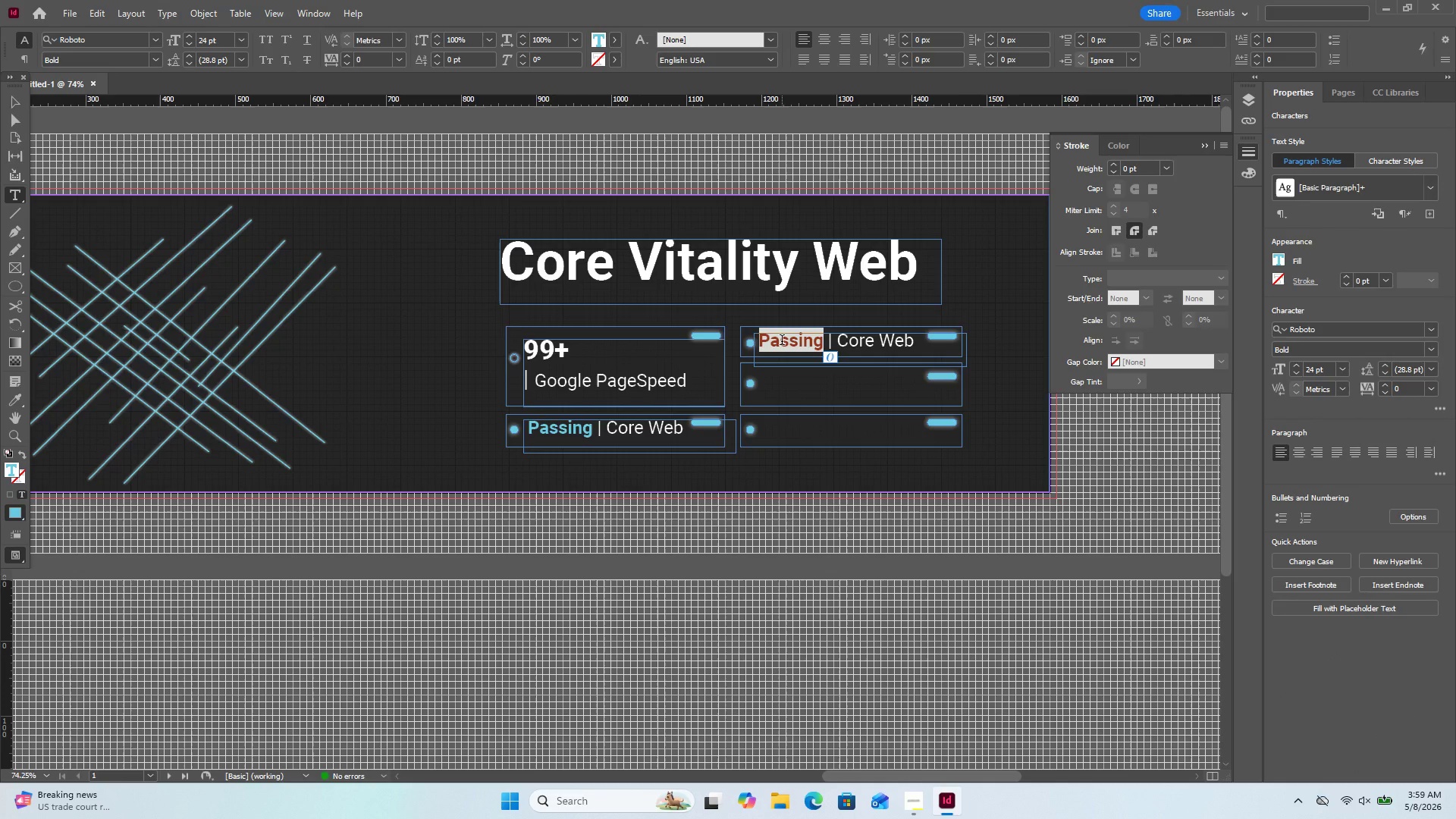 
type(op)
key(Backspace)
key(Backspace)
type(Optim)
 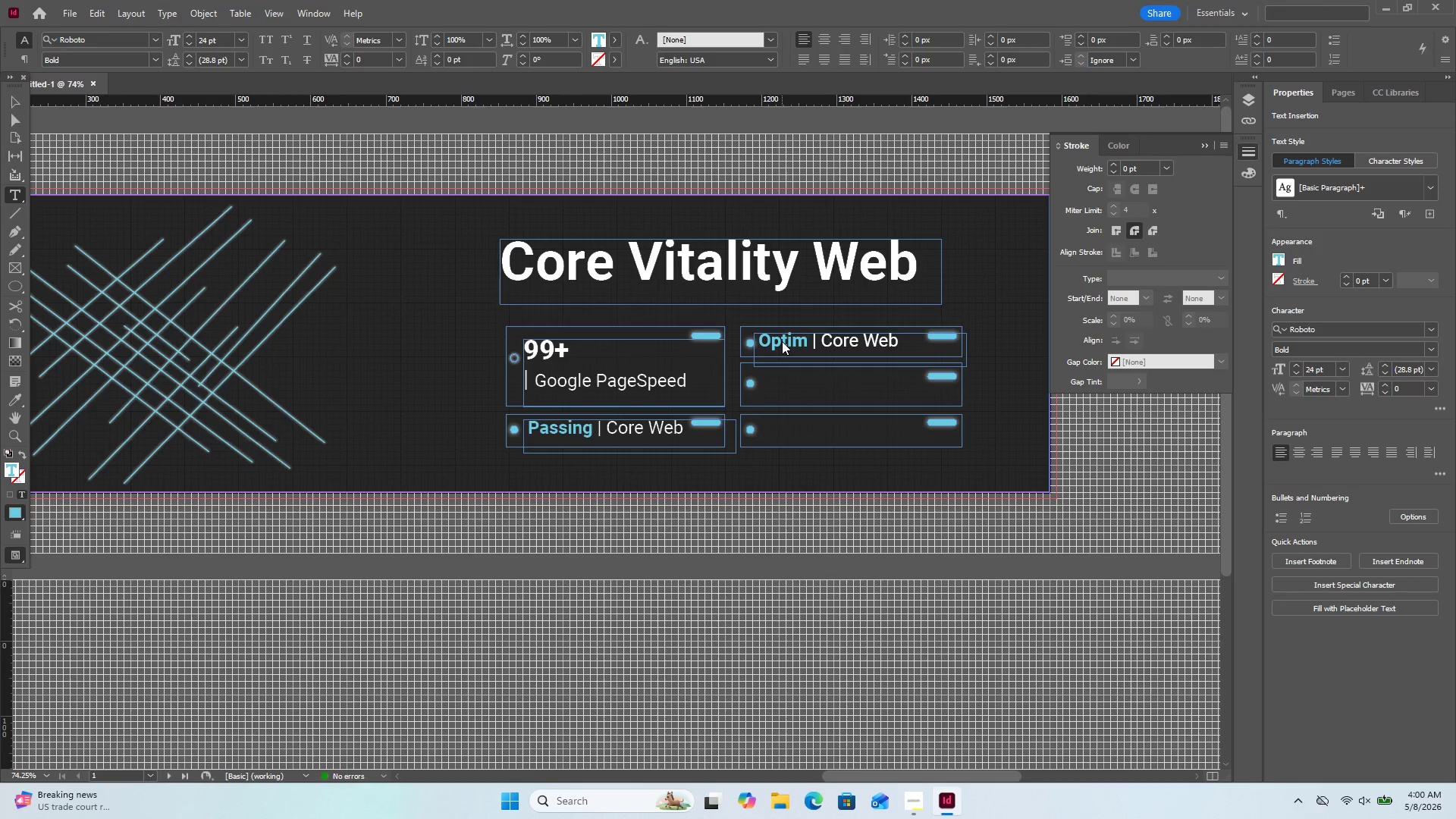 
wait(7.14)
 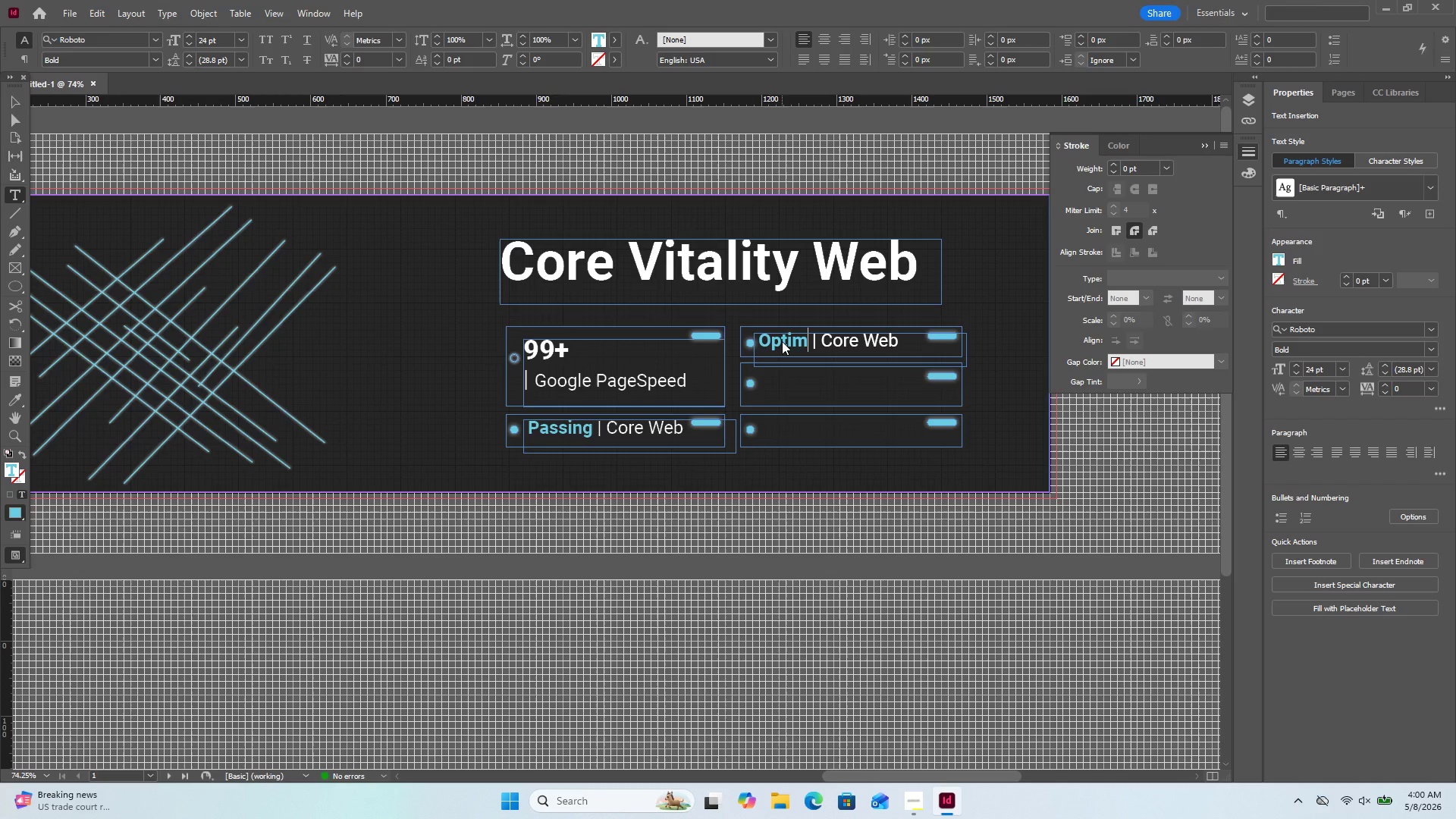 
type(ized)
 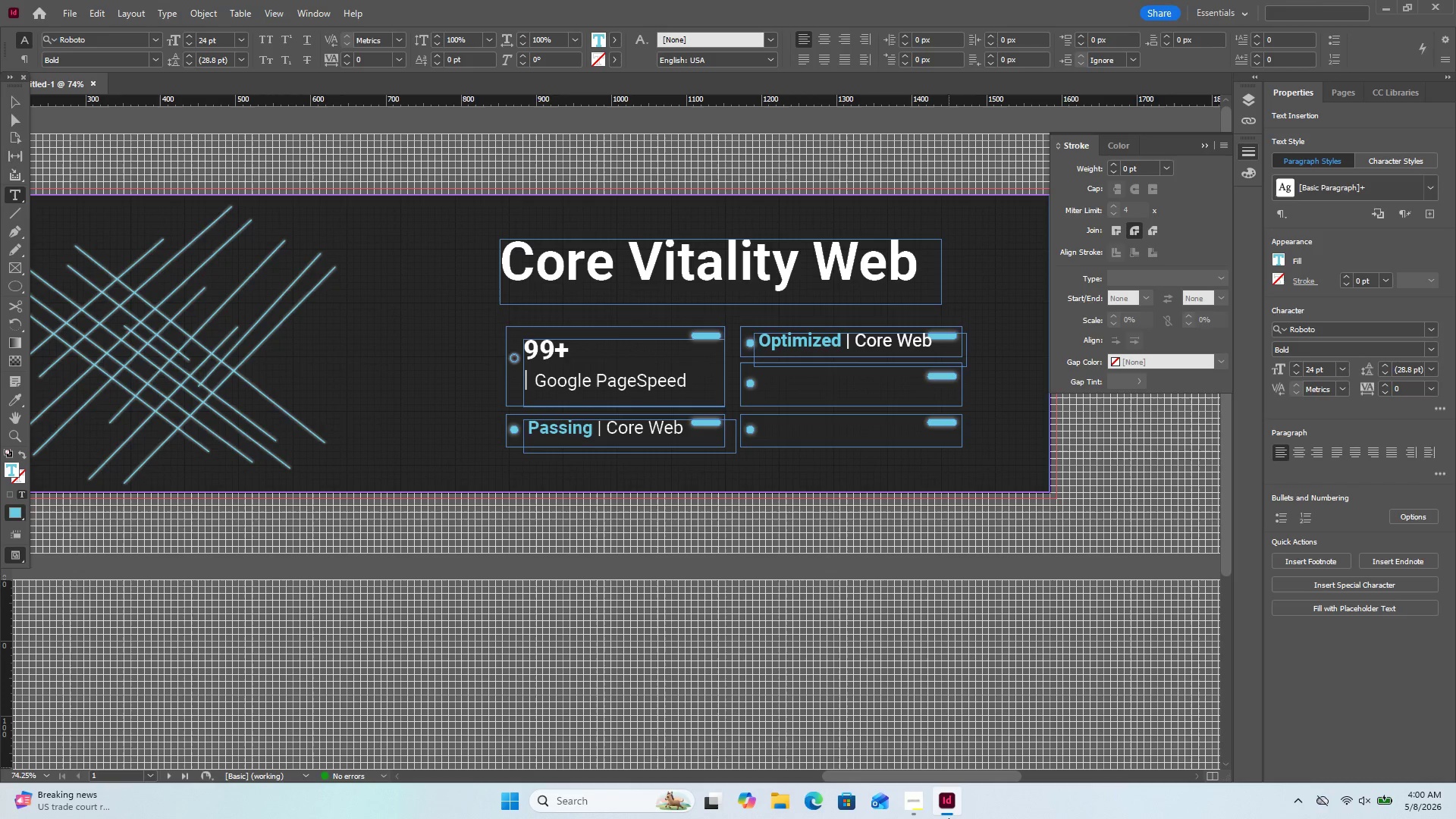 
wait(5.06)
 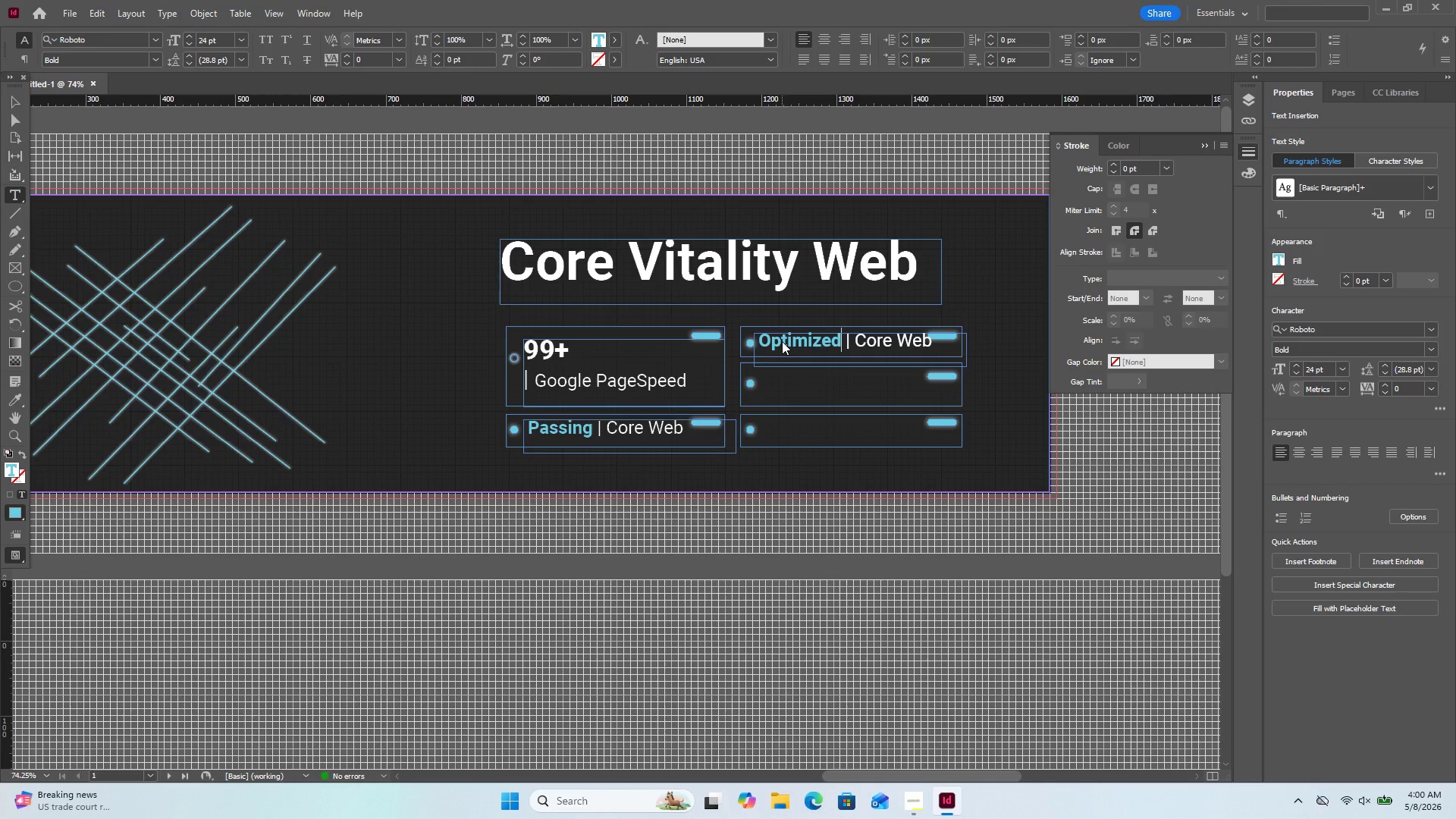 
left_click([904, 811])